 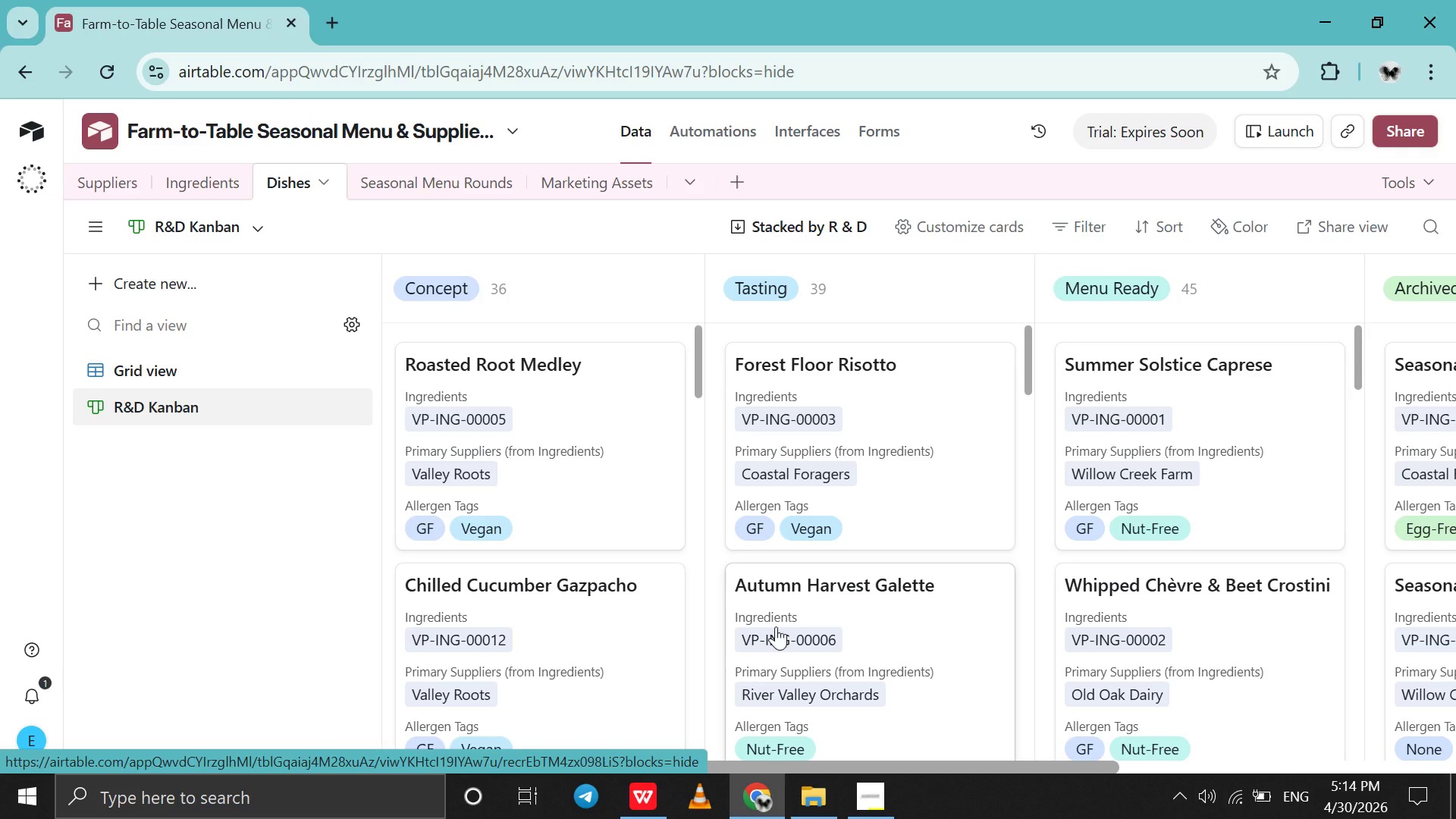 
key(Alt+Meta+PrintScreen)
 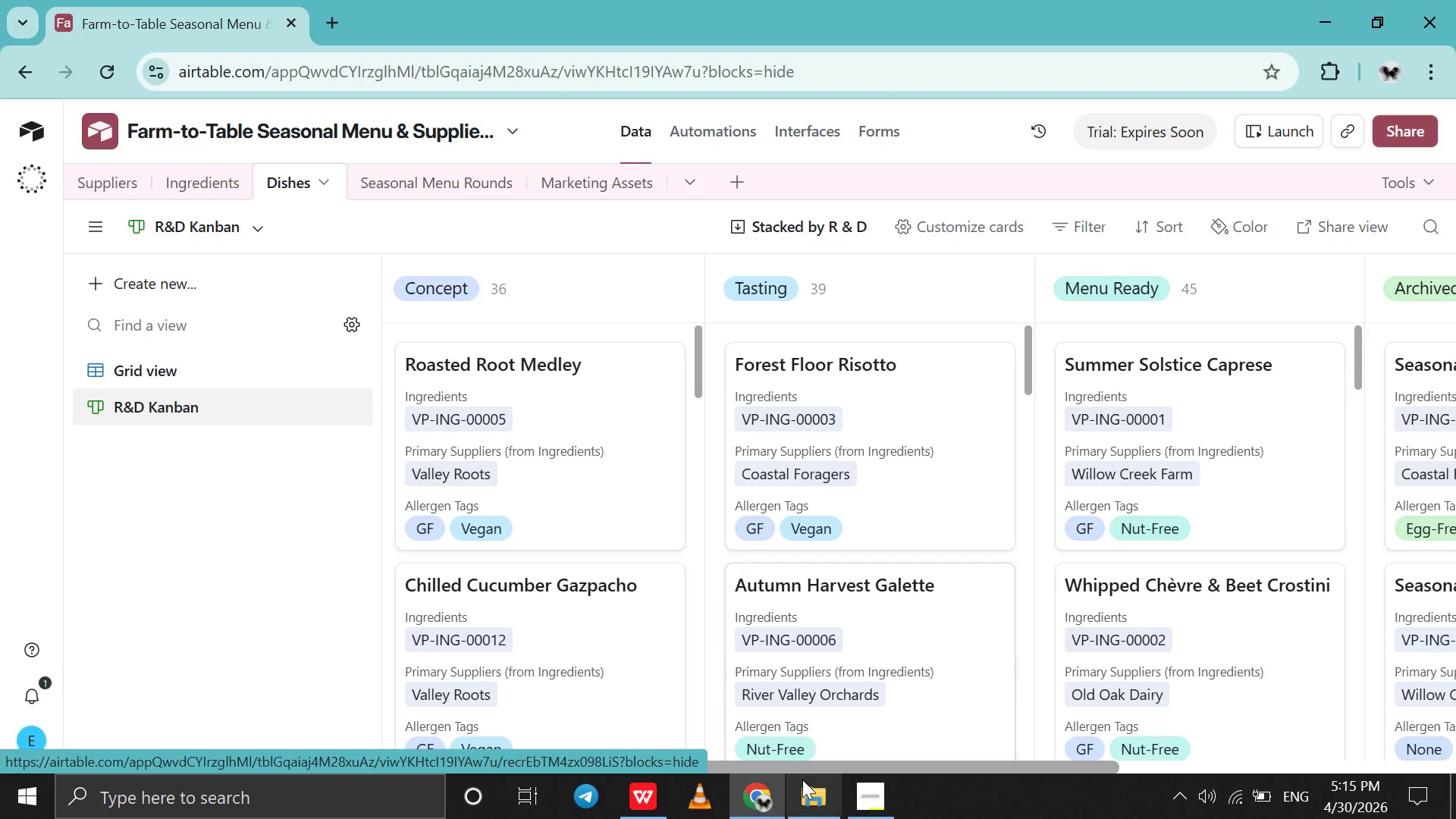 
wait(6.31)
 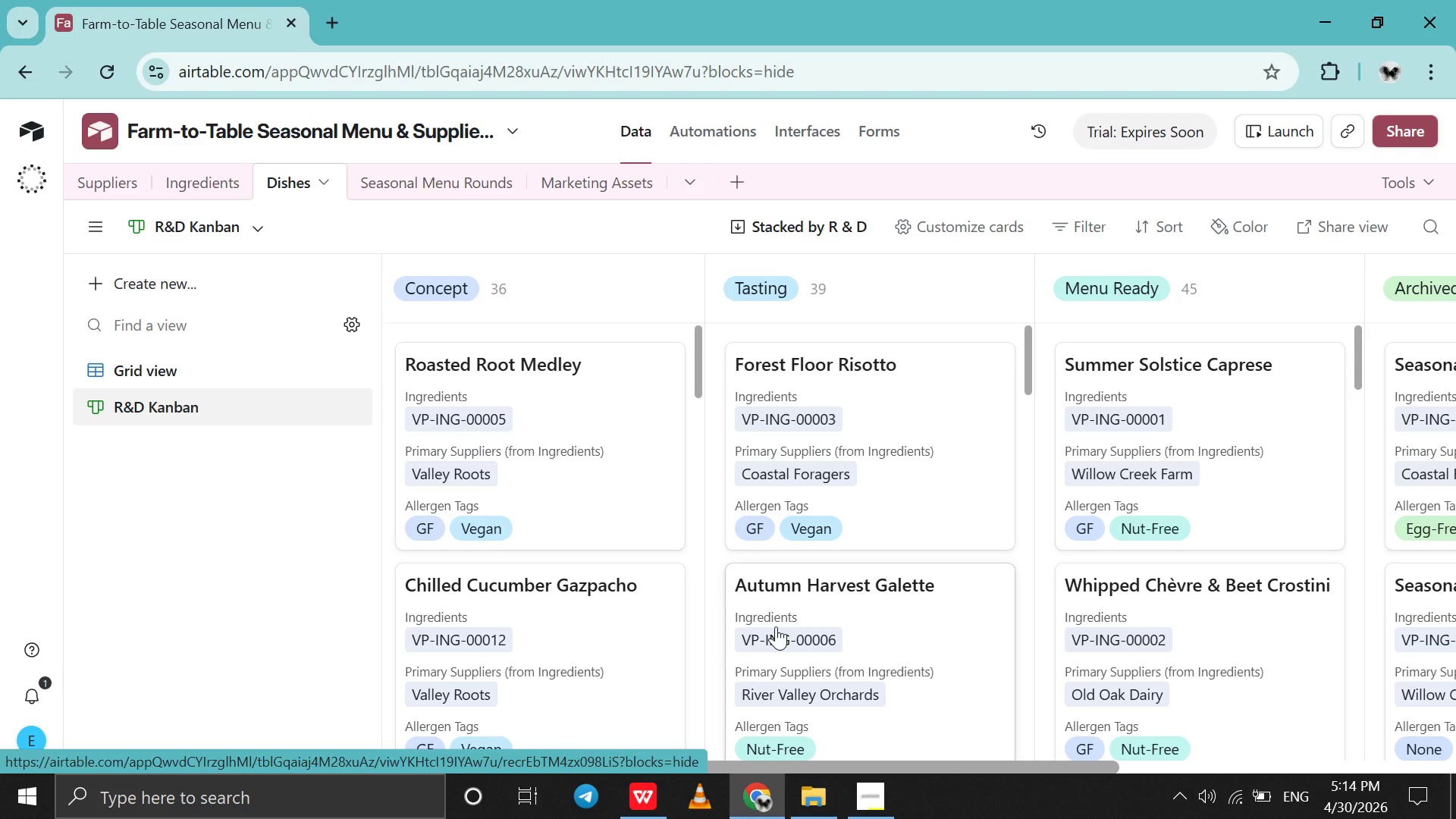 
left_click([1399, 335])
 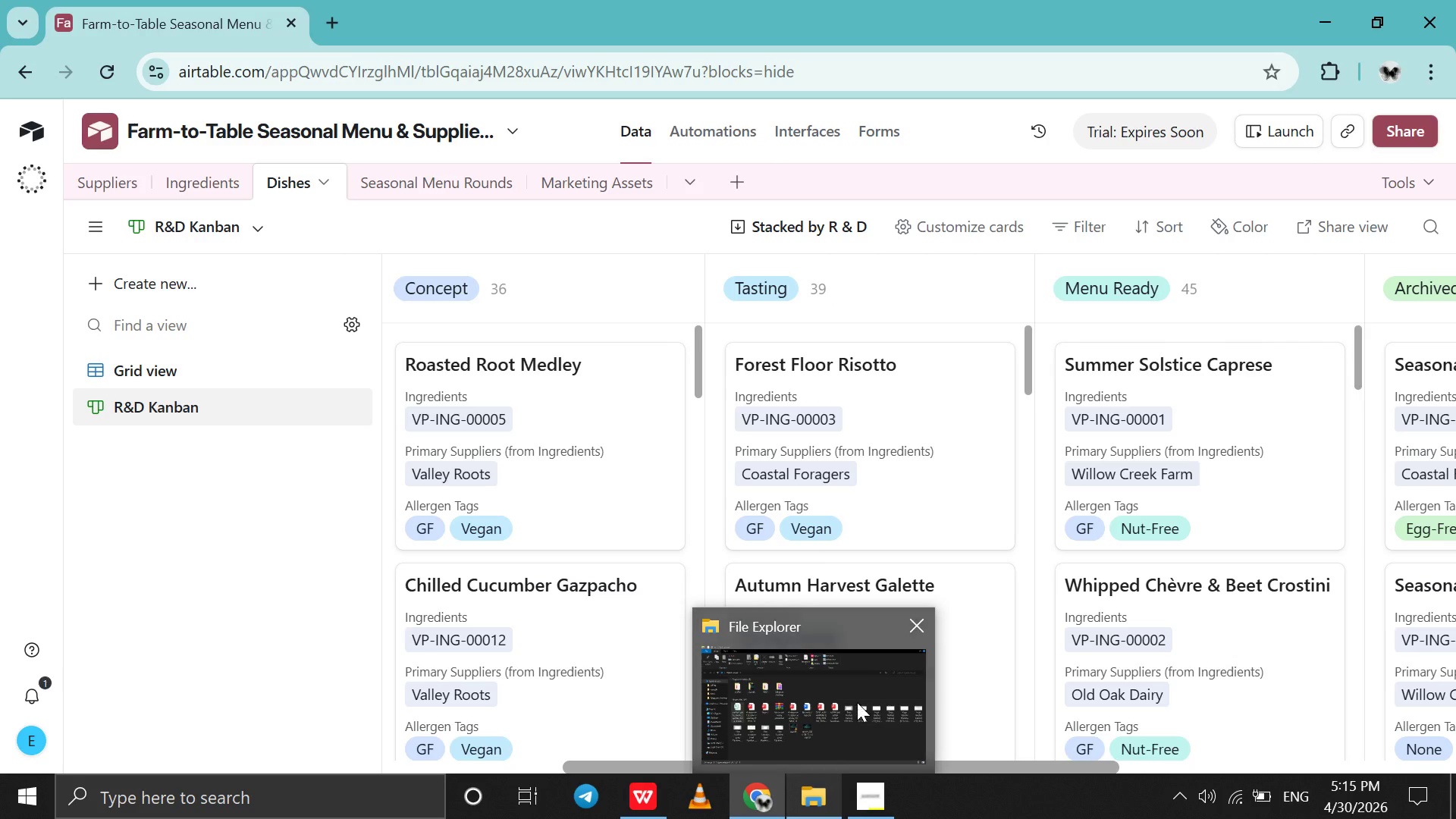 
left_click([918, 627])
 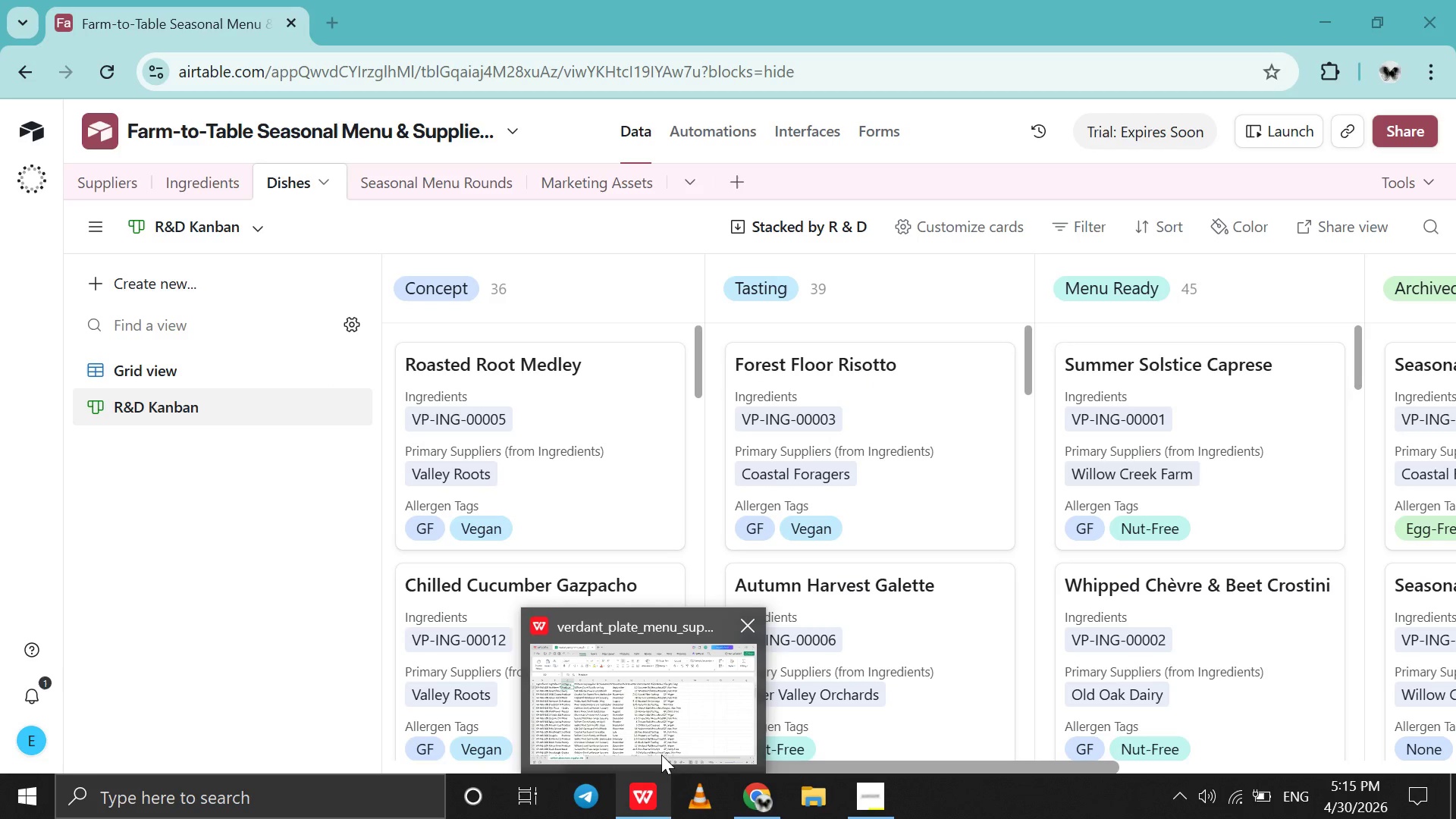 
left_click([750, 633])
 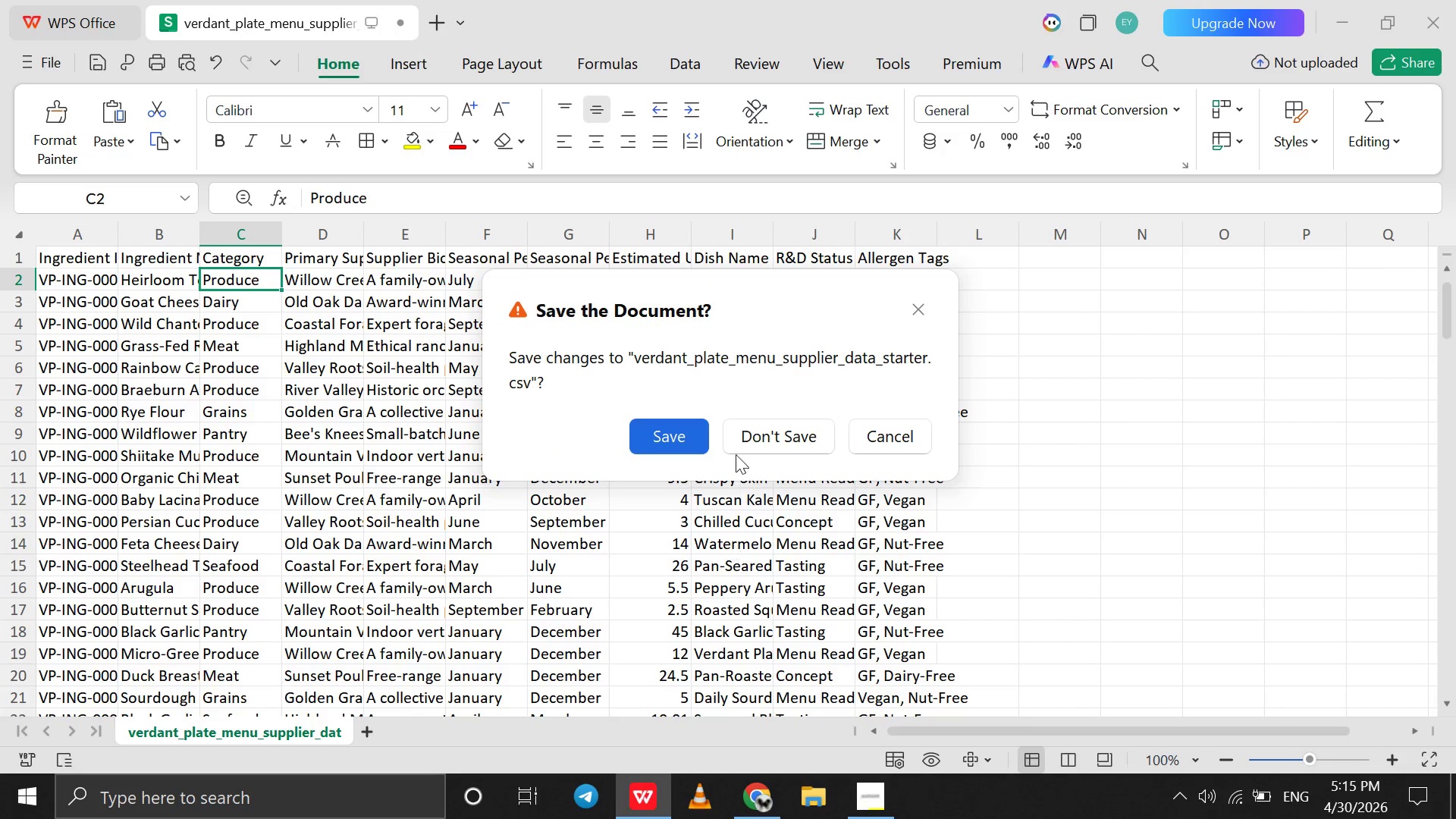 
left_click([752, 432])
 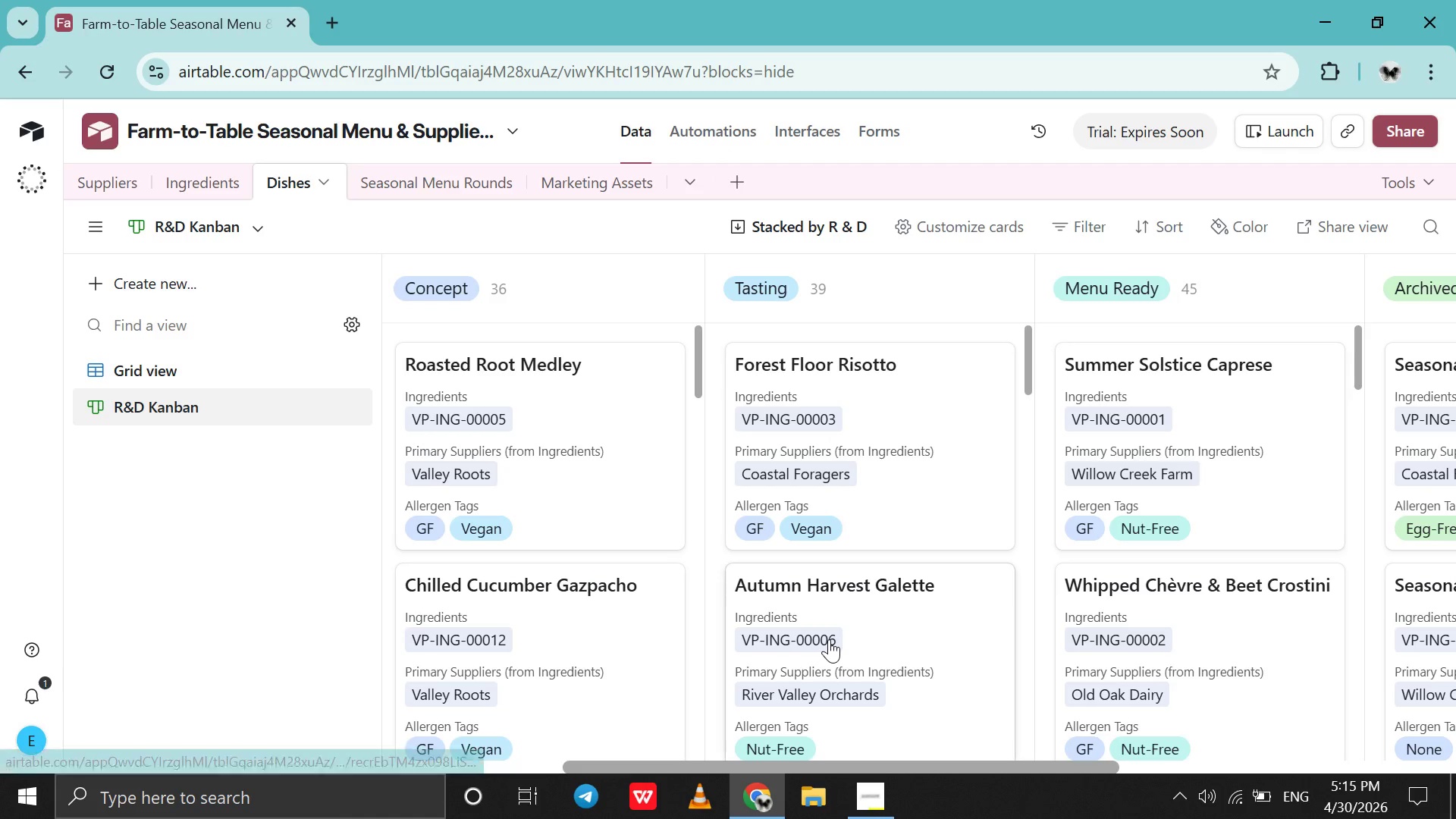 
left_click([896, 781])